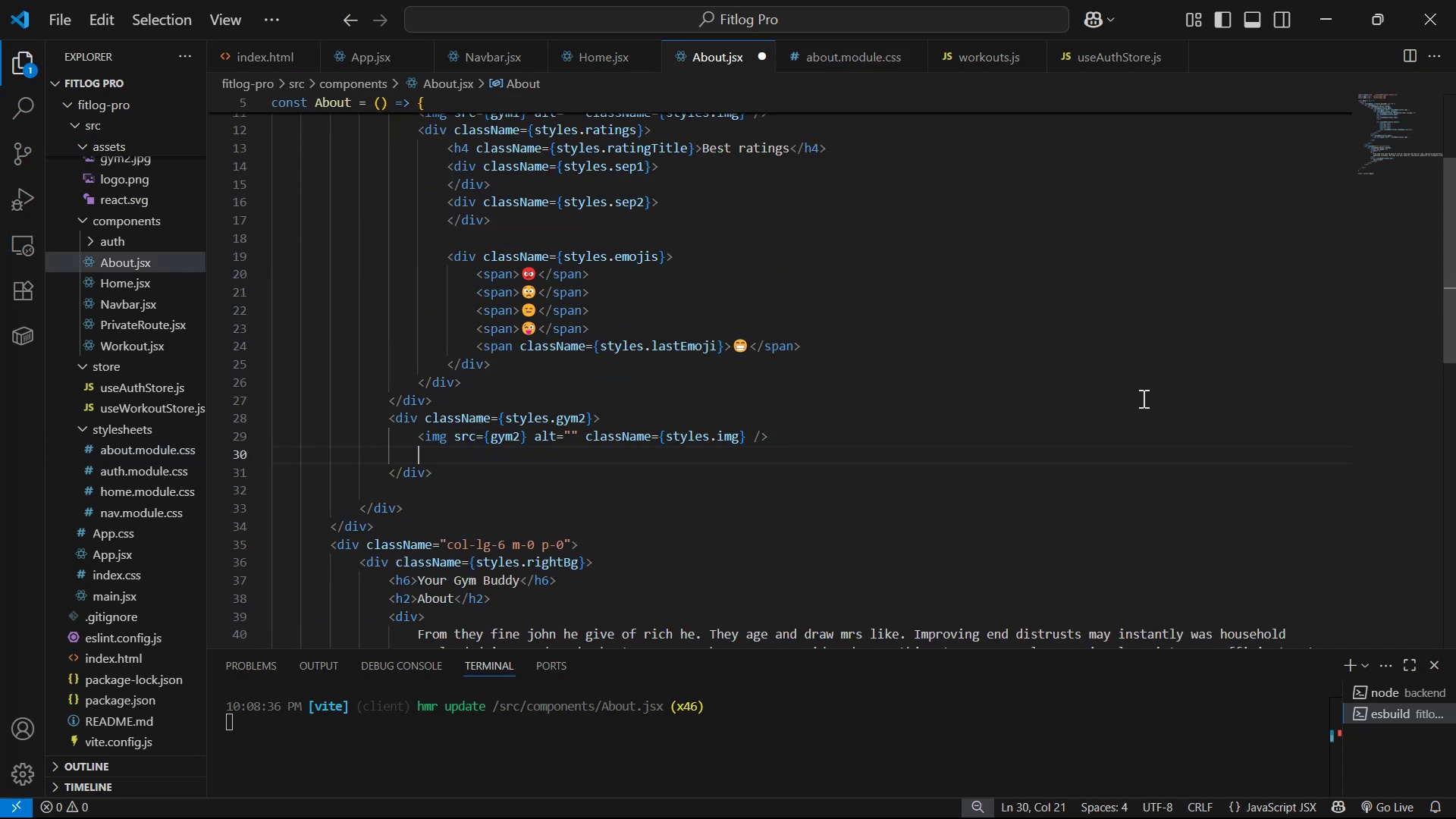 
key(Alt+Tab)
 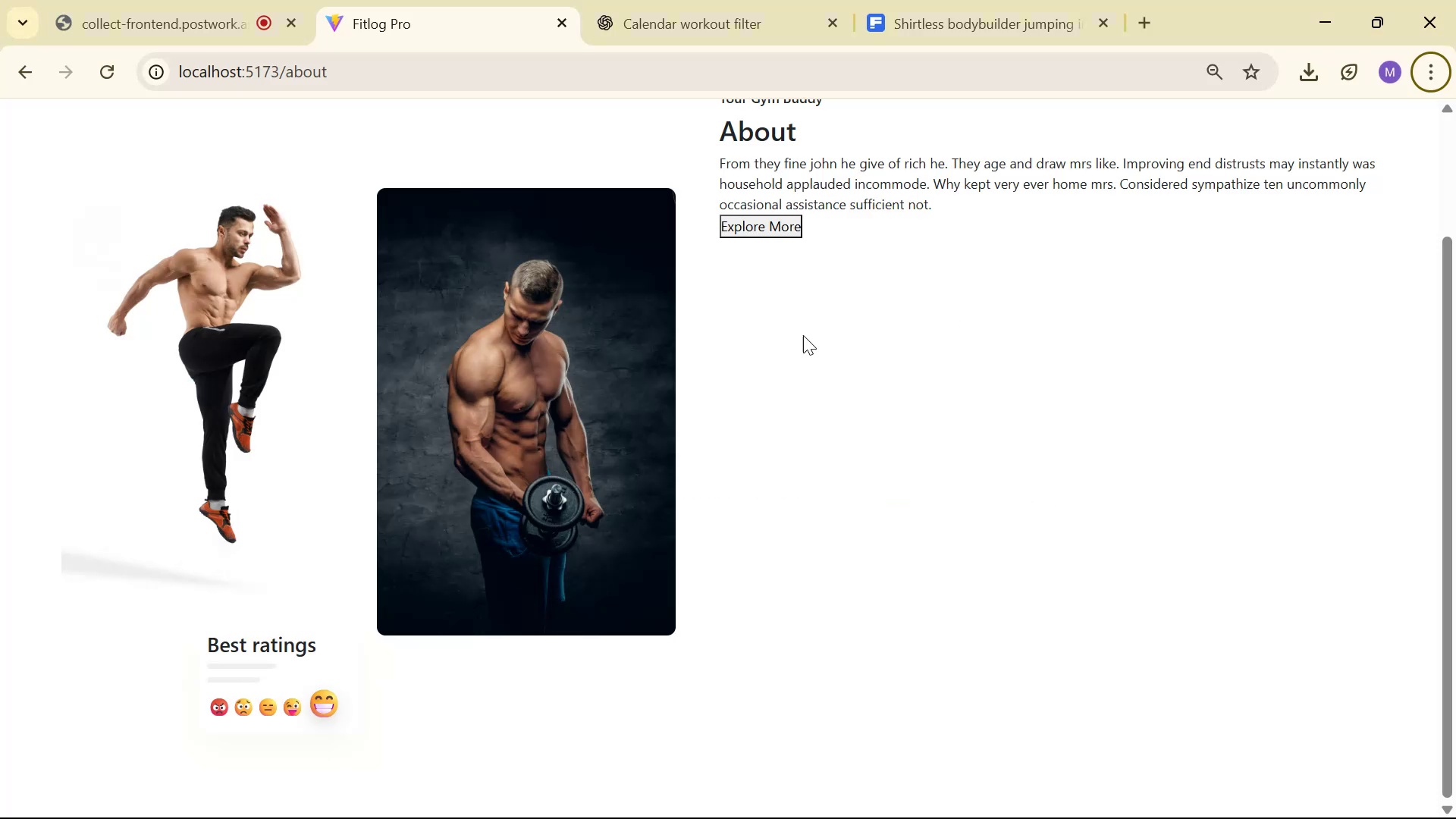 